 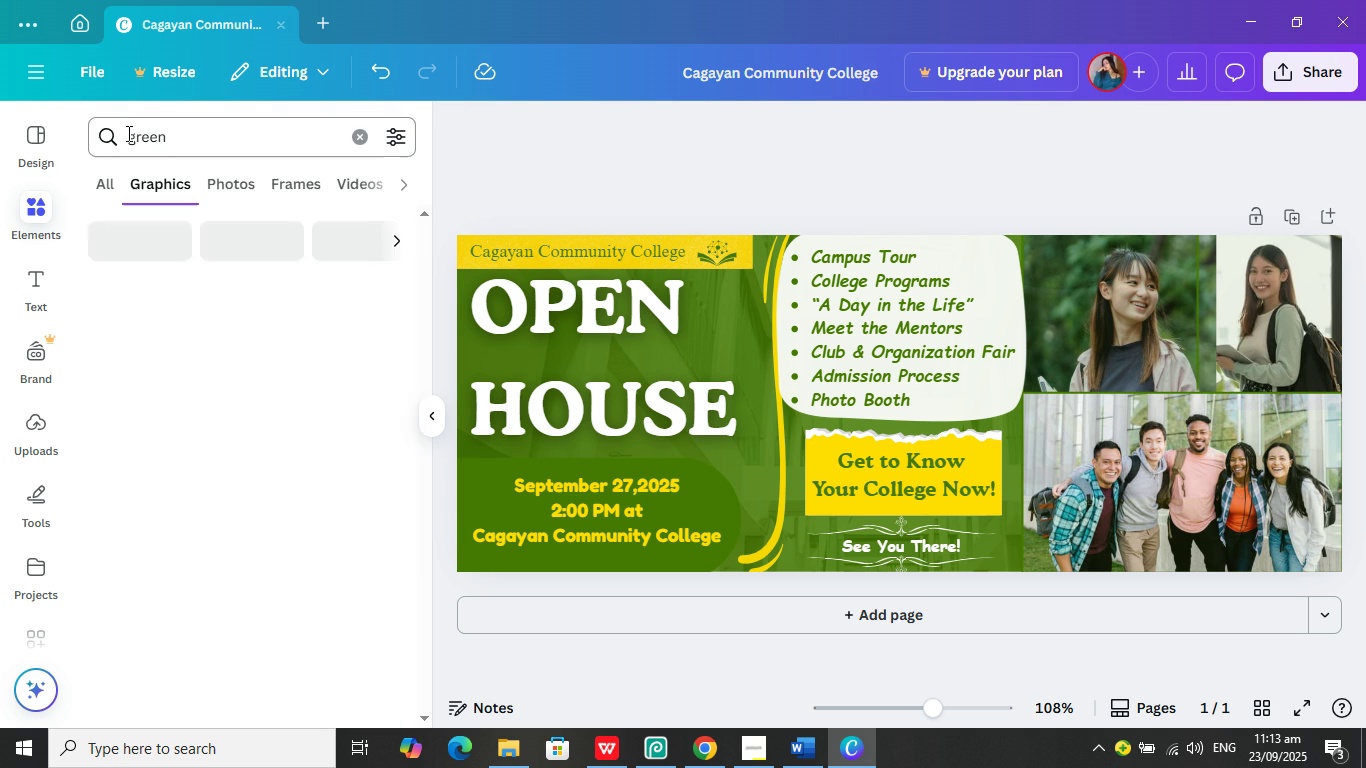 
key(Enter)
 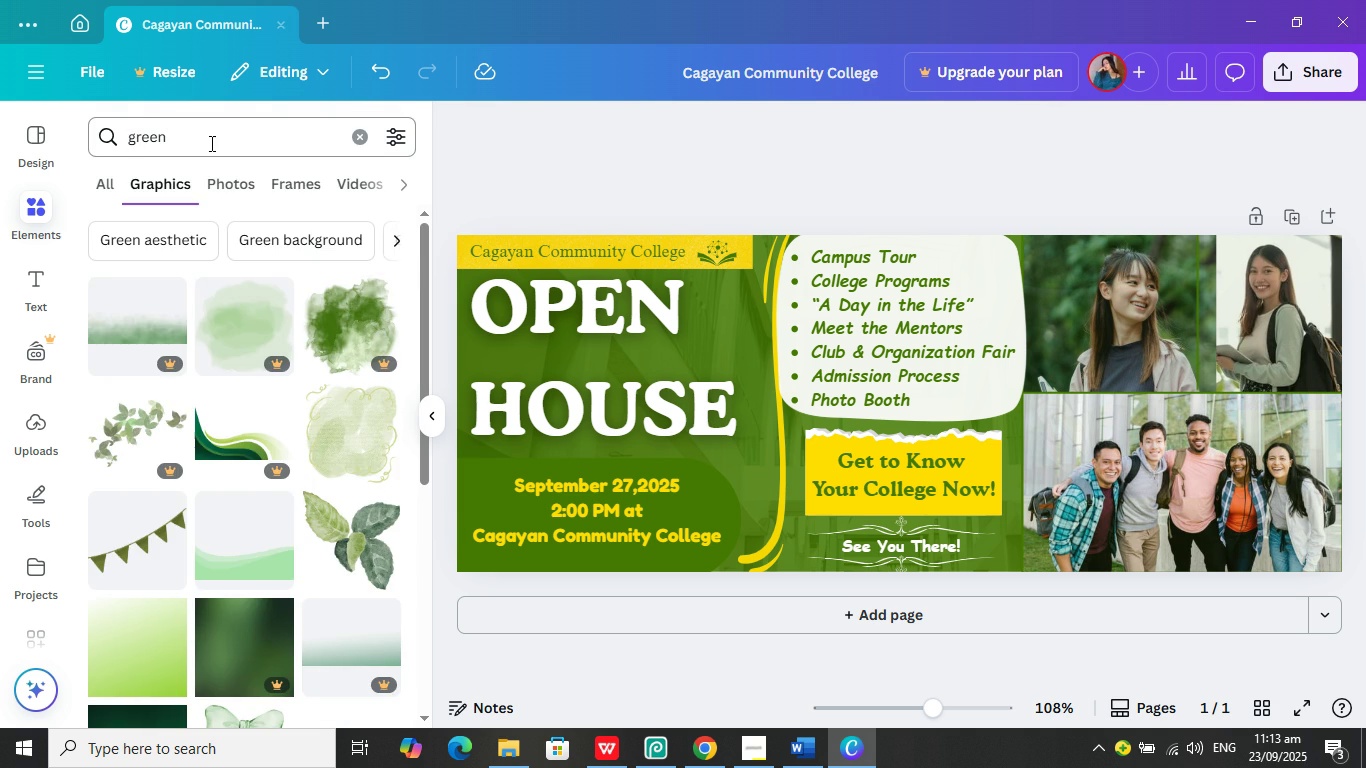 
scroll: coordinate [282, 391], scroll_direction: down, amount: 2.0
 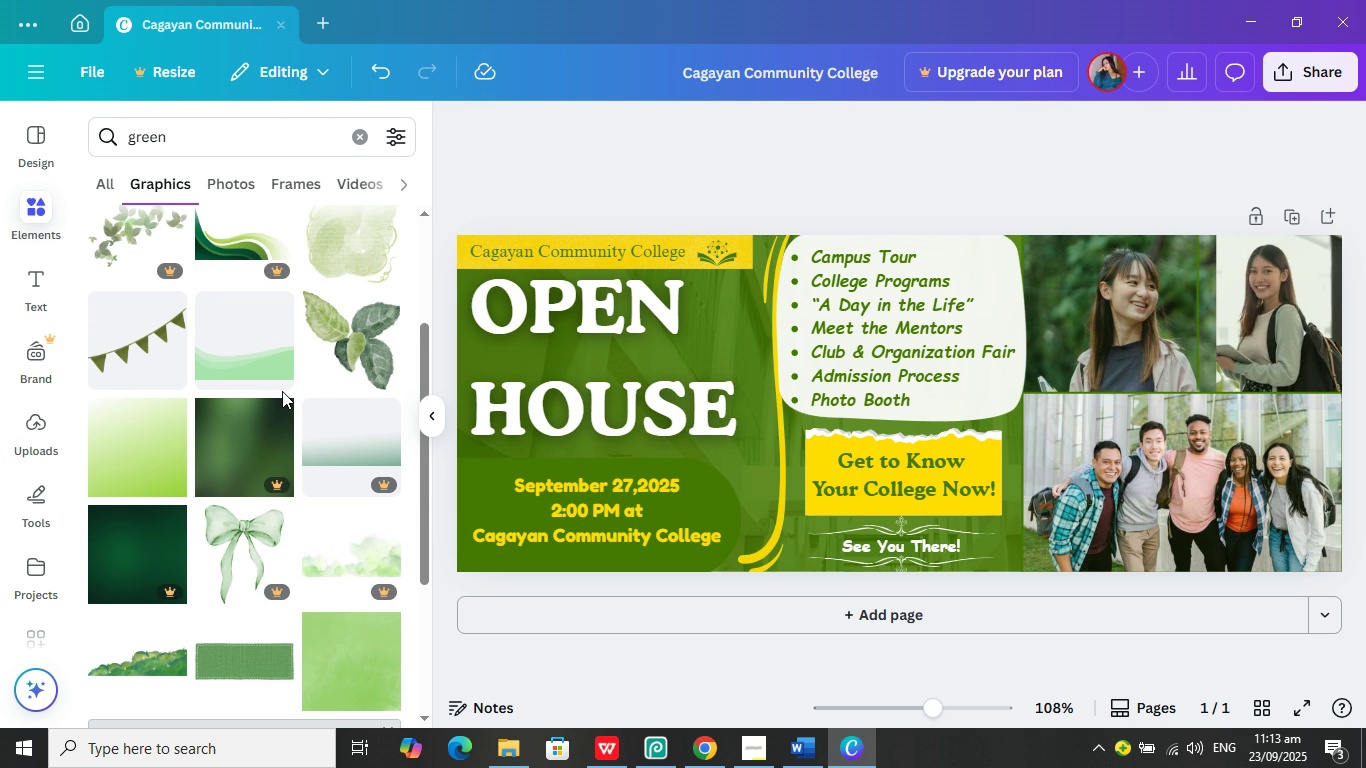 
scroll: coordinate [282, 391], scroll_direction: up, amount: 1.0
 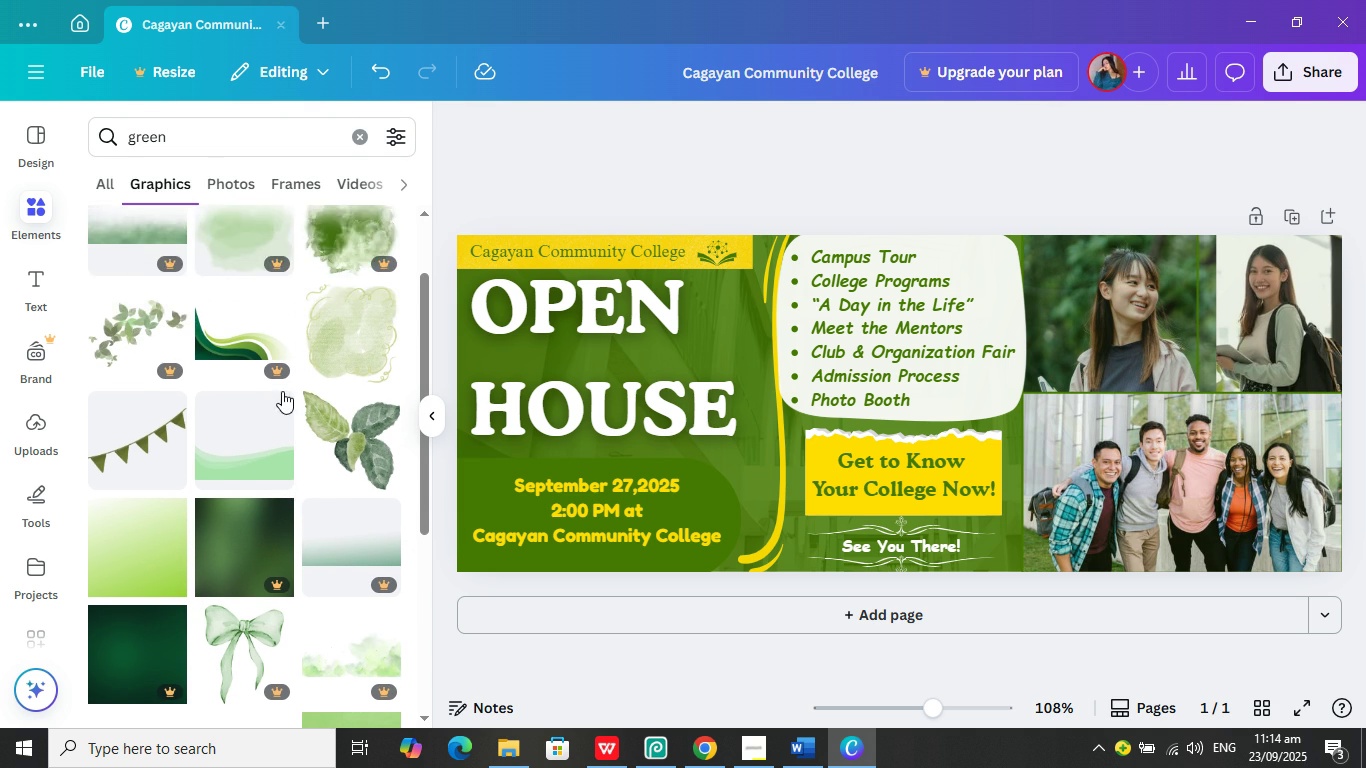 
scroll: coordinate [282, 415], scroll_direction: down, amount: 4.0
 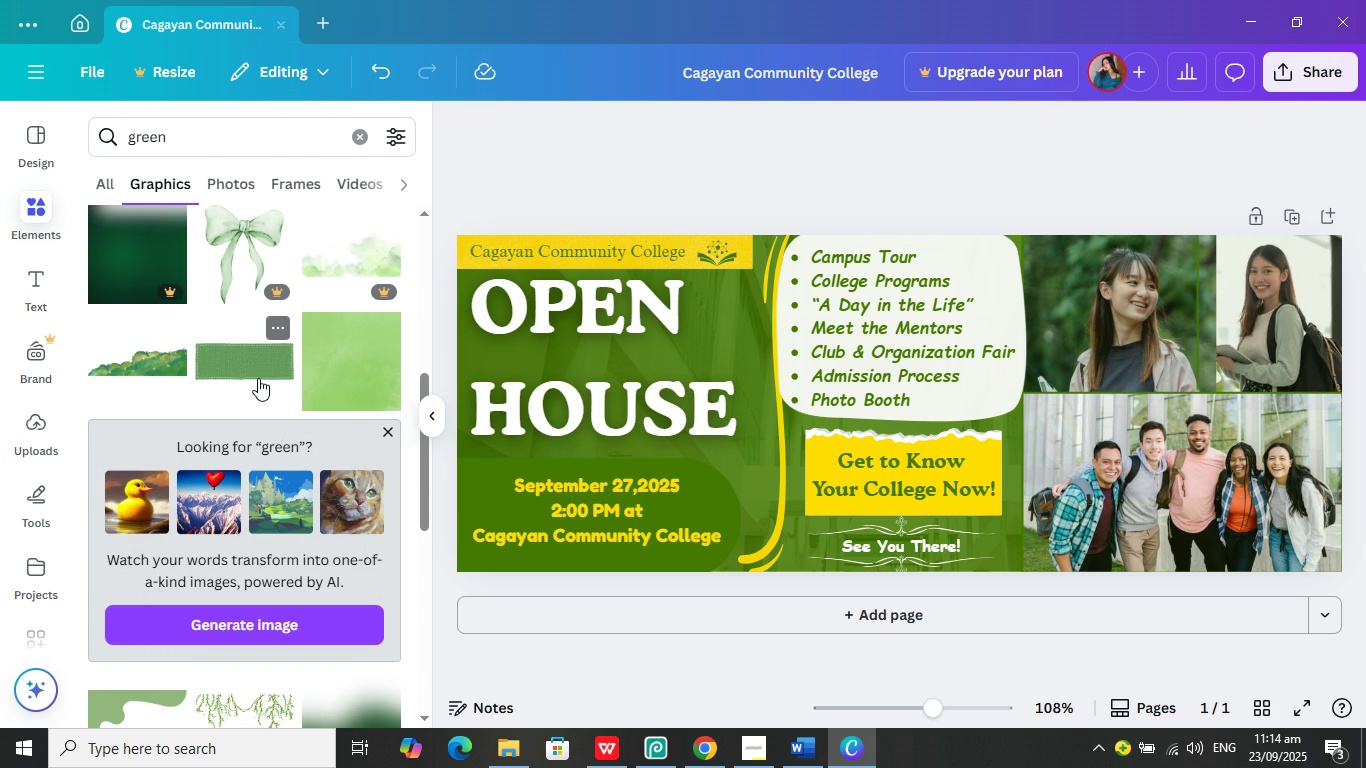 
wait(6.29)
 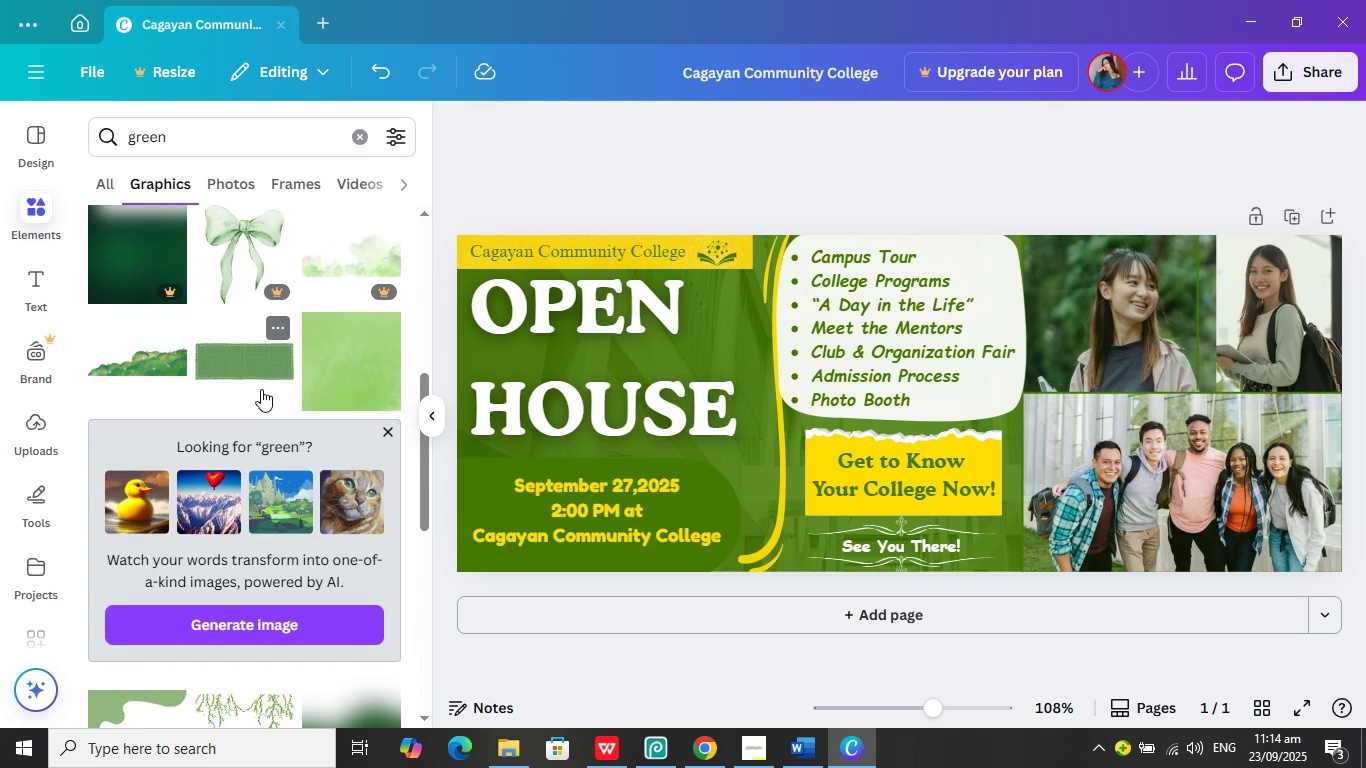 
left_click([258, 378])